 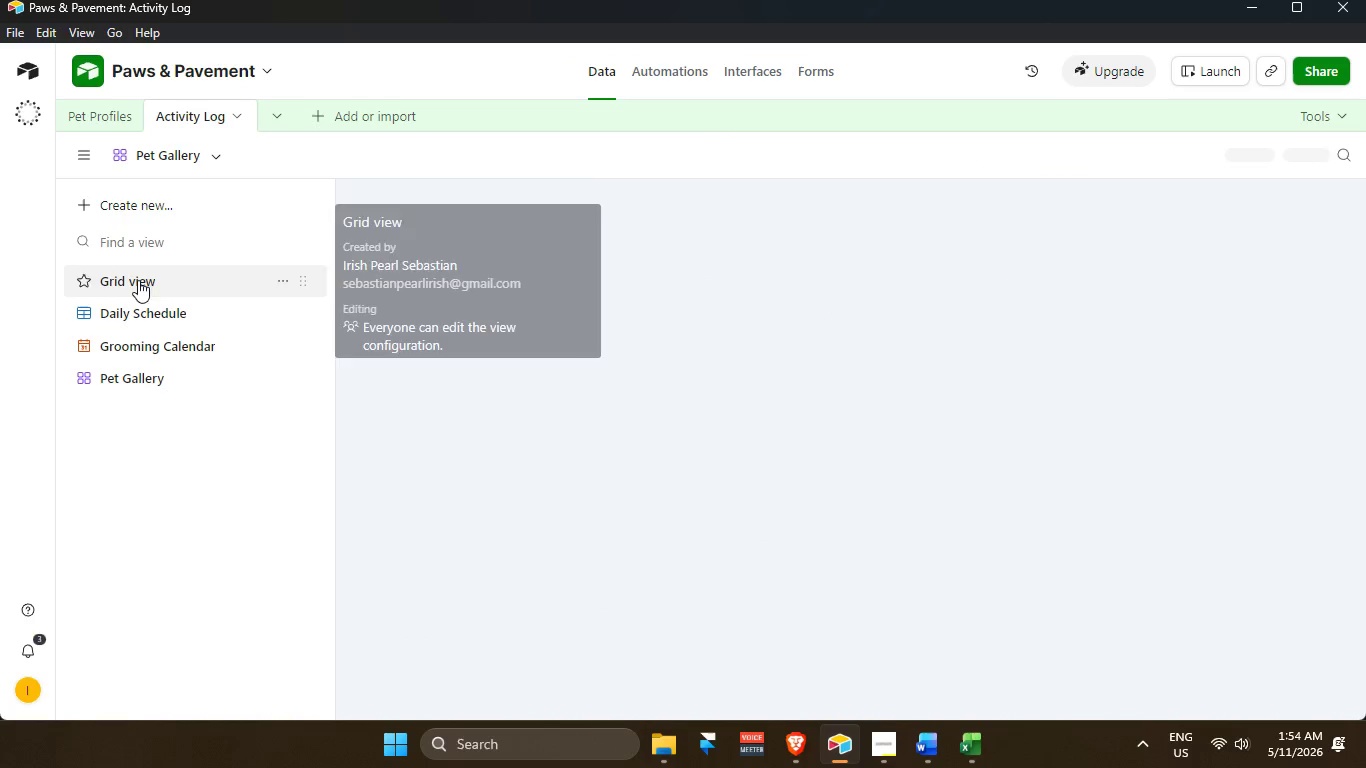 
key(Alt+Tab)
 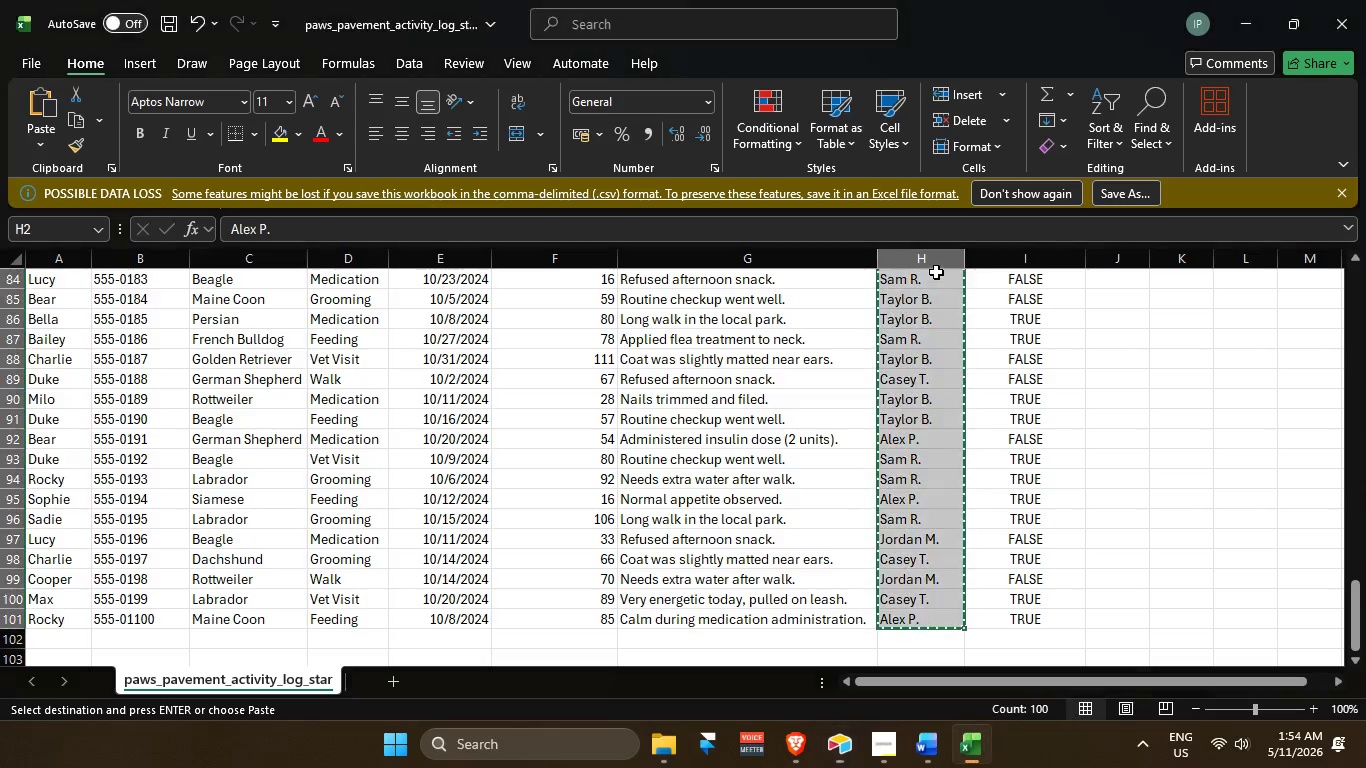 
key(Alt+Tab)
 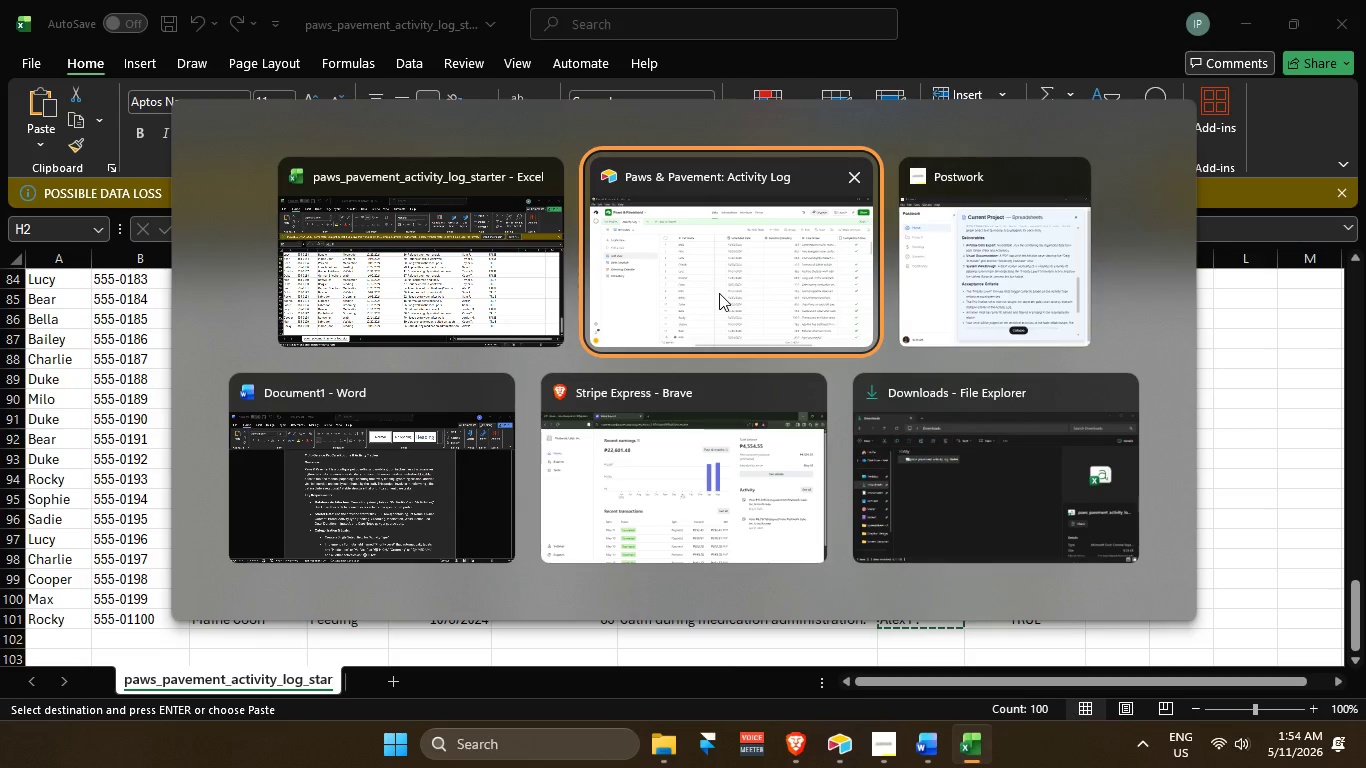 
left_click([719, 293])
 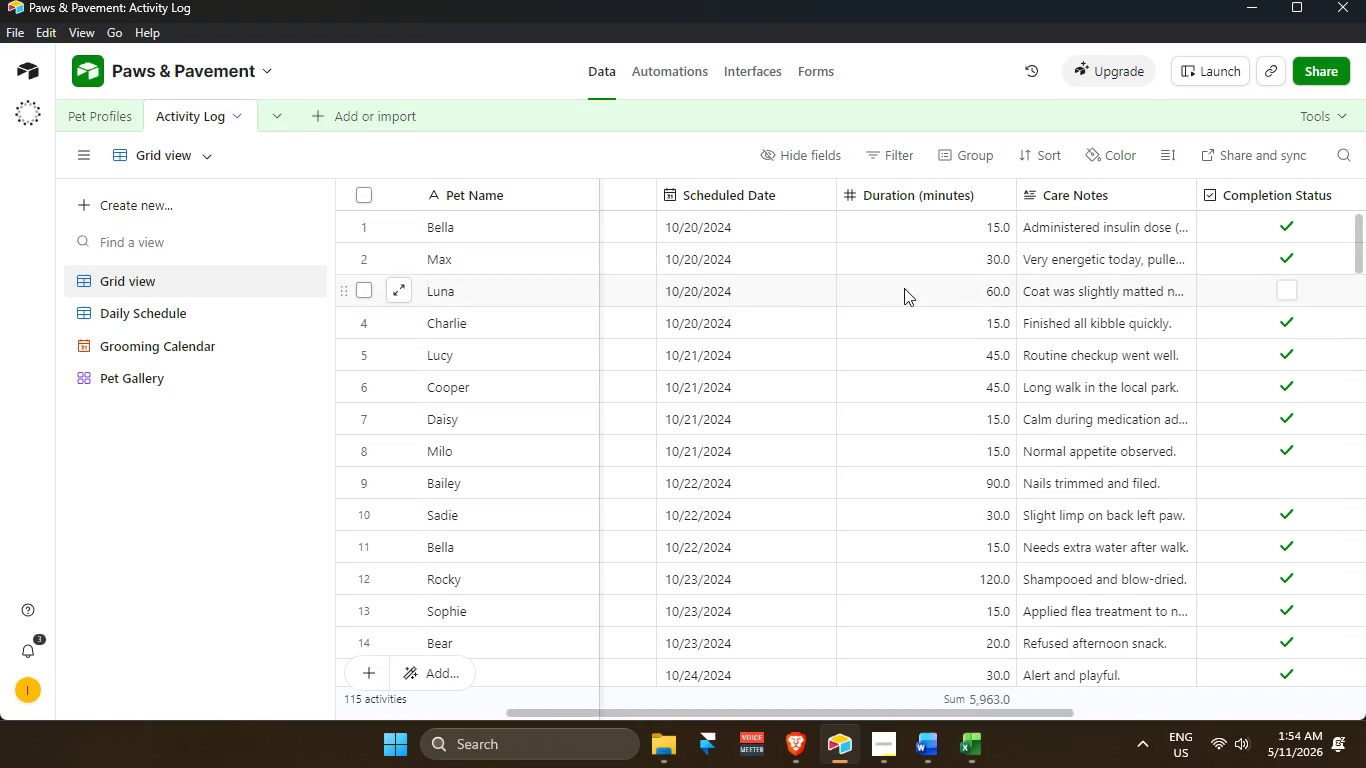 
key(Alt+Tab)
 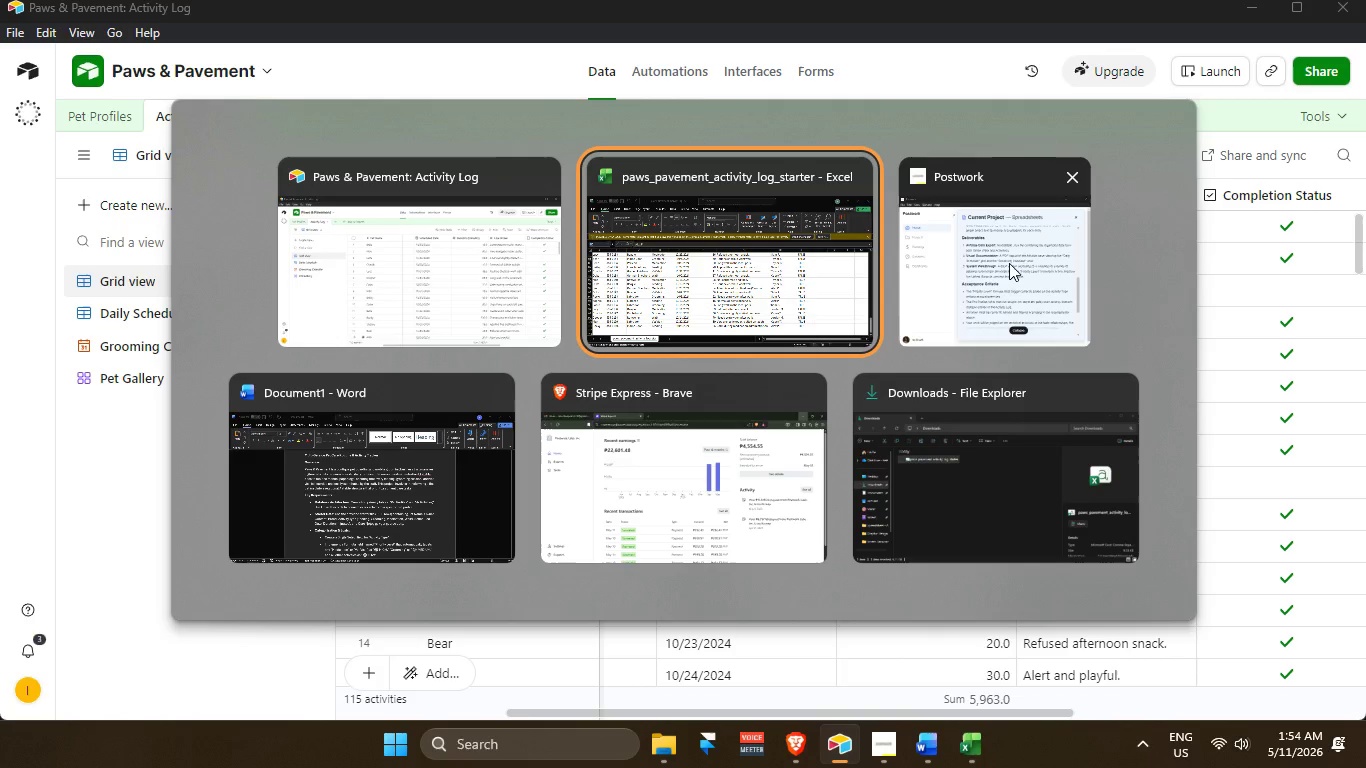 
left_click([1009, 263])